 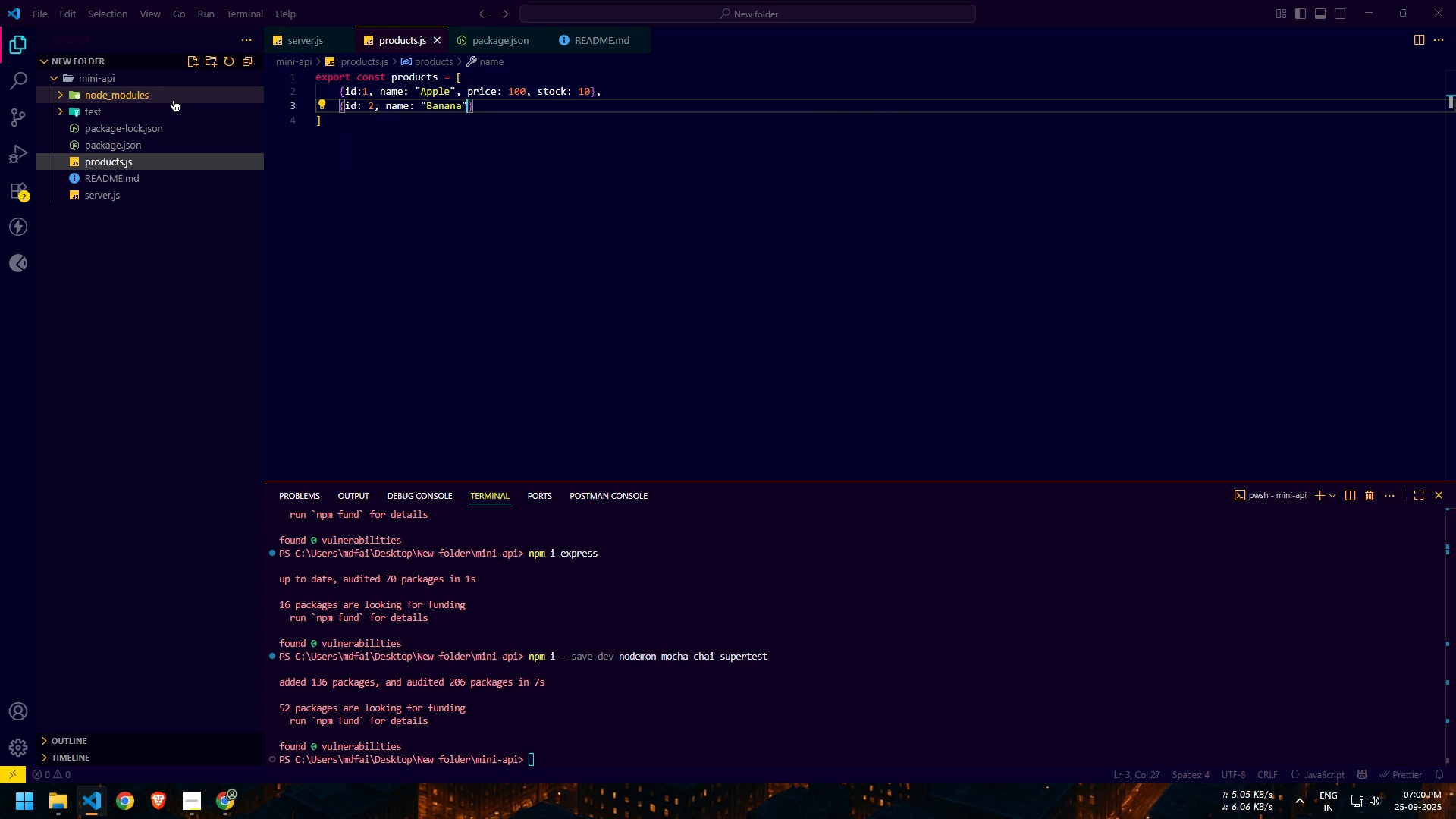 
type(, price: 200, stco)
key(Tab)
type(: 5)
 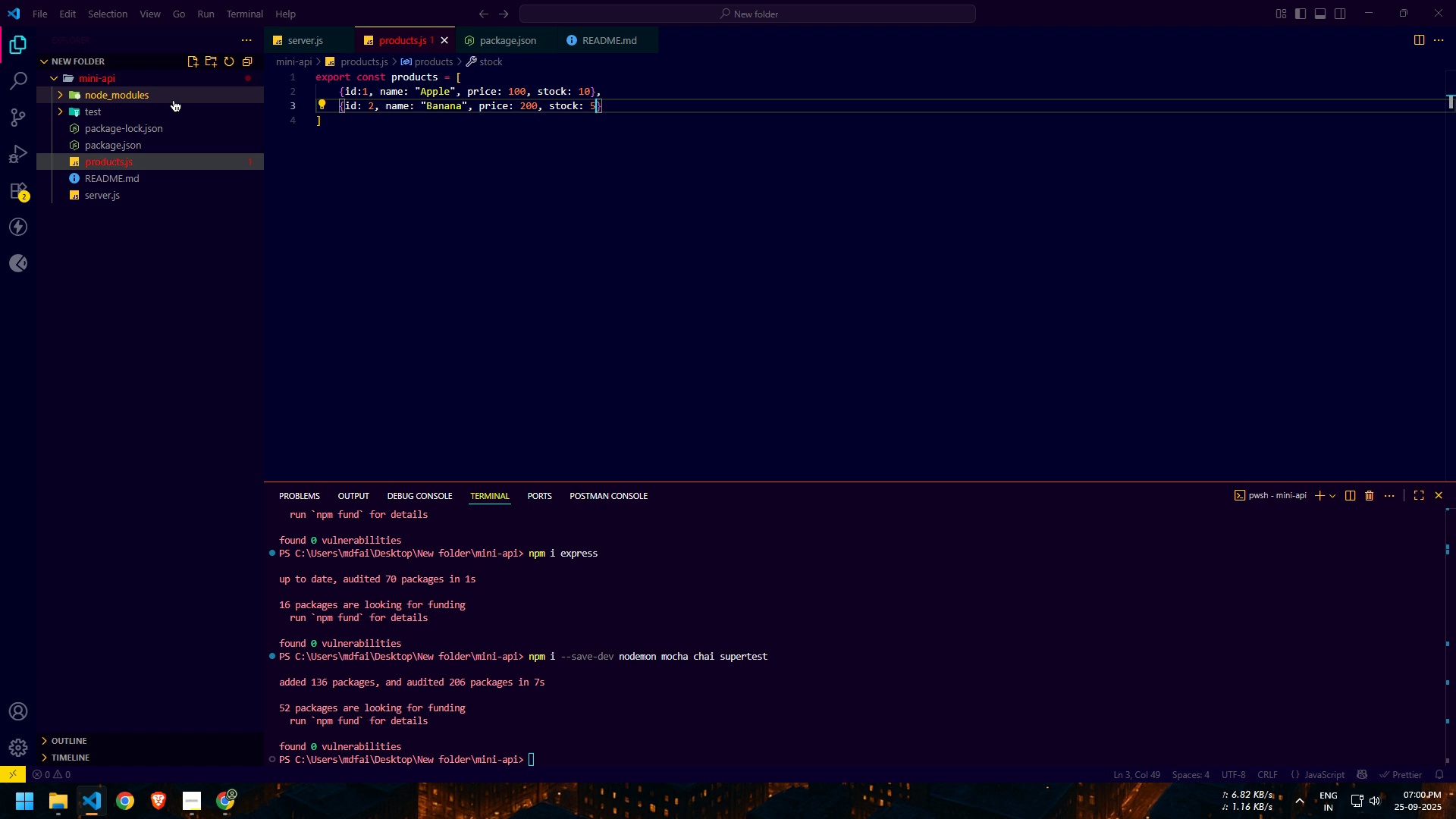 
key(ArrowRight)
 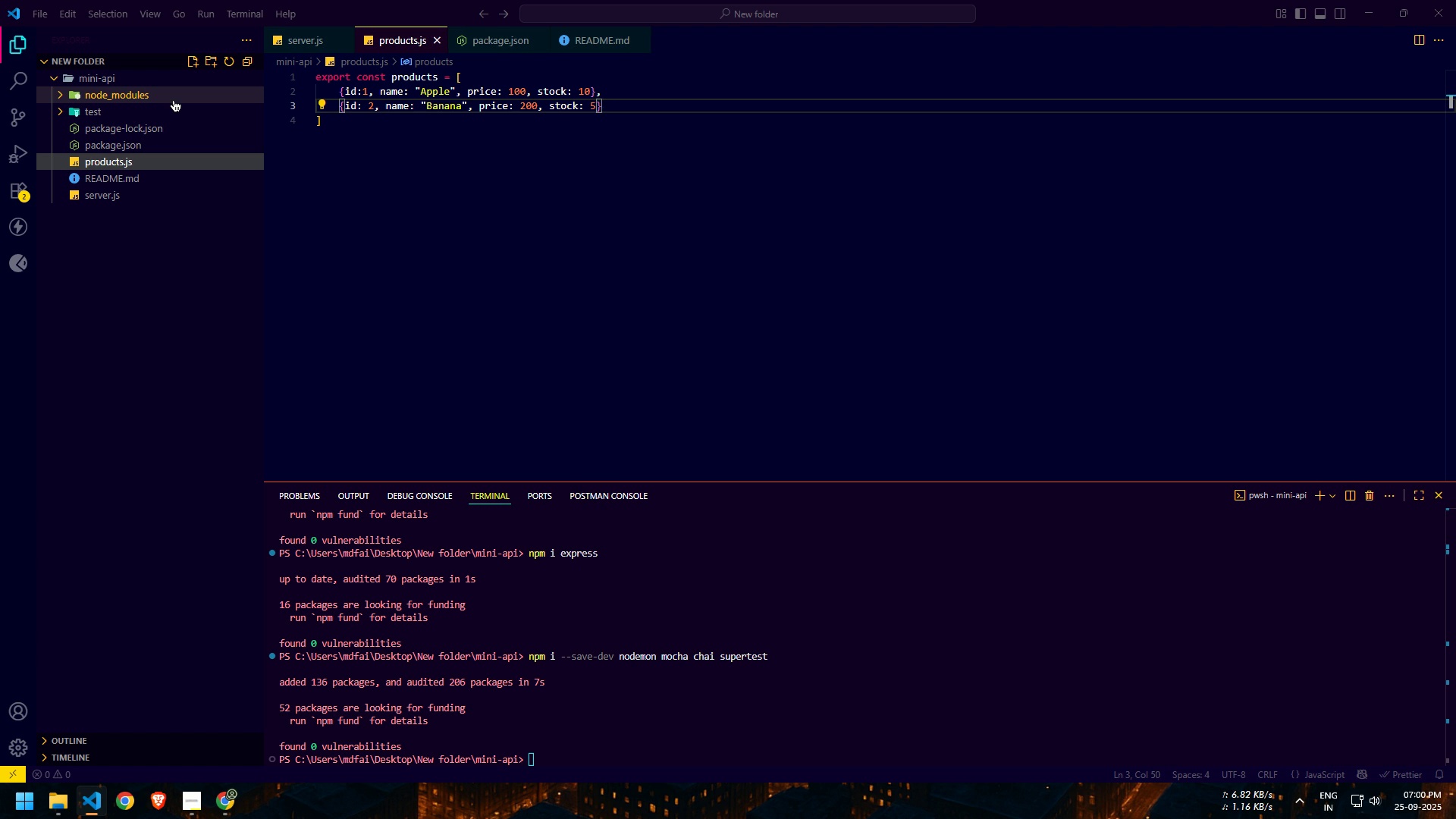 
key(Comma)
 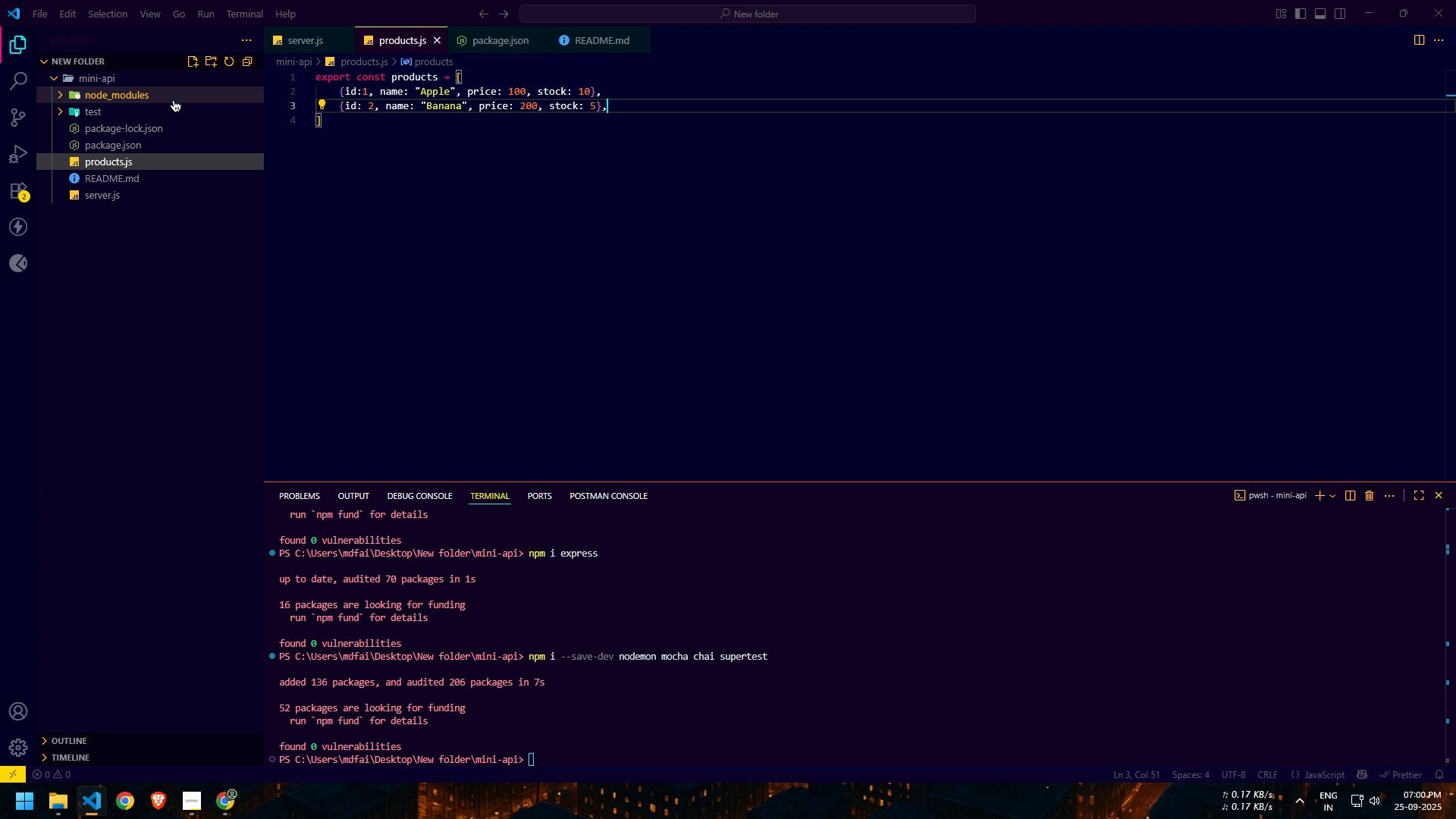 
key(Enter)
 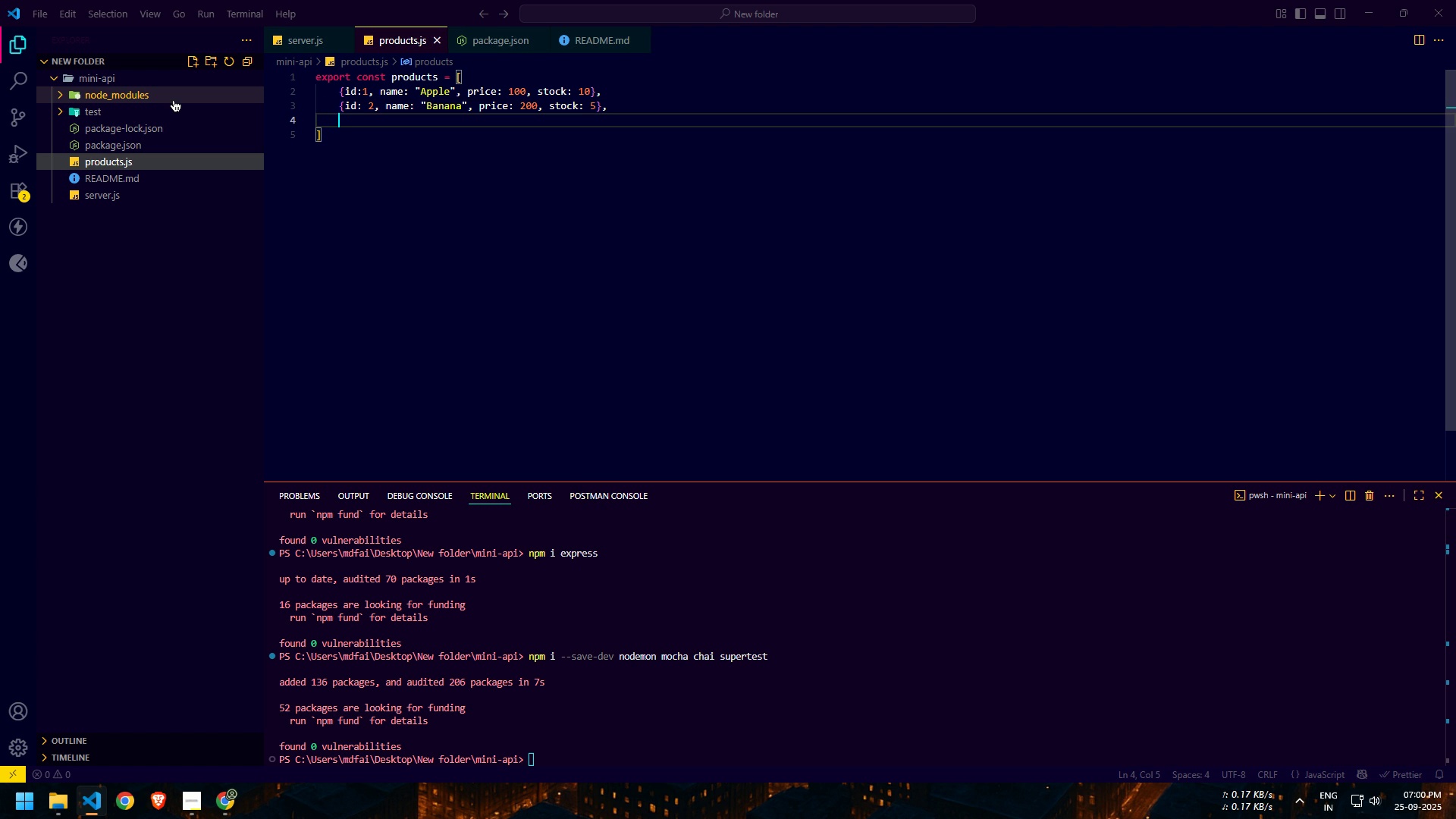 
type({id: 3, name: "Orange)
 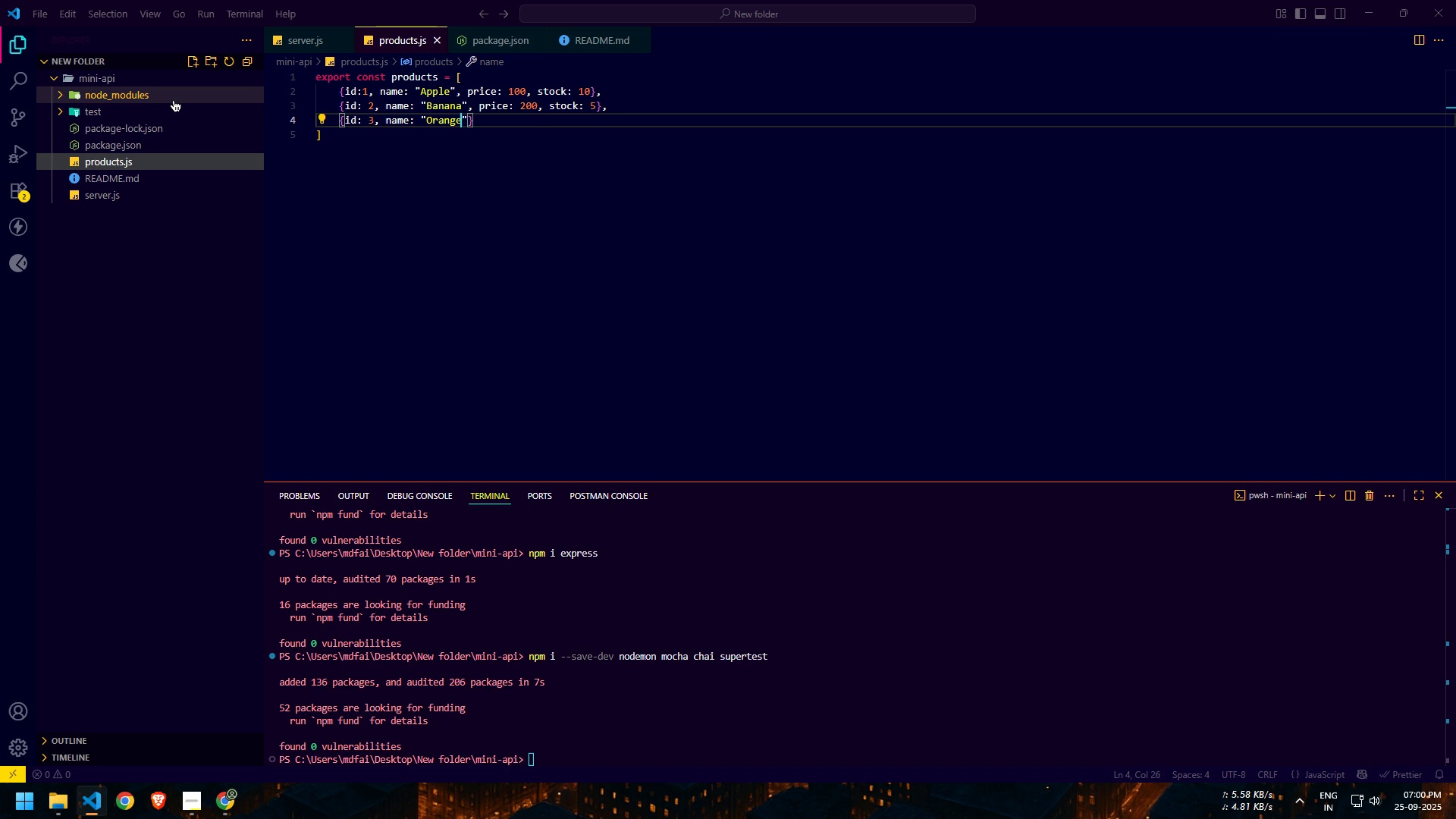 
key(ArrowRight)
 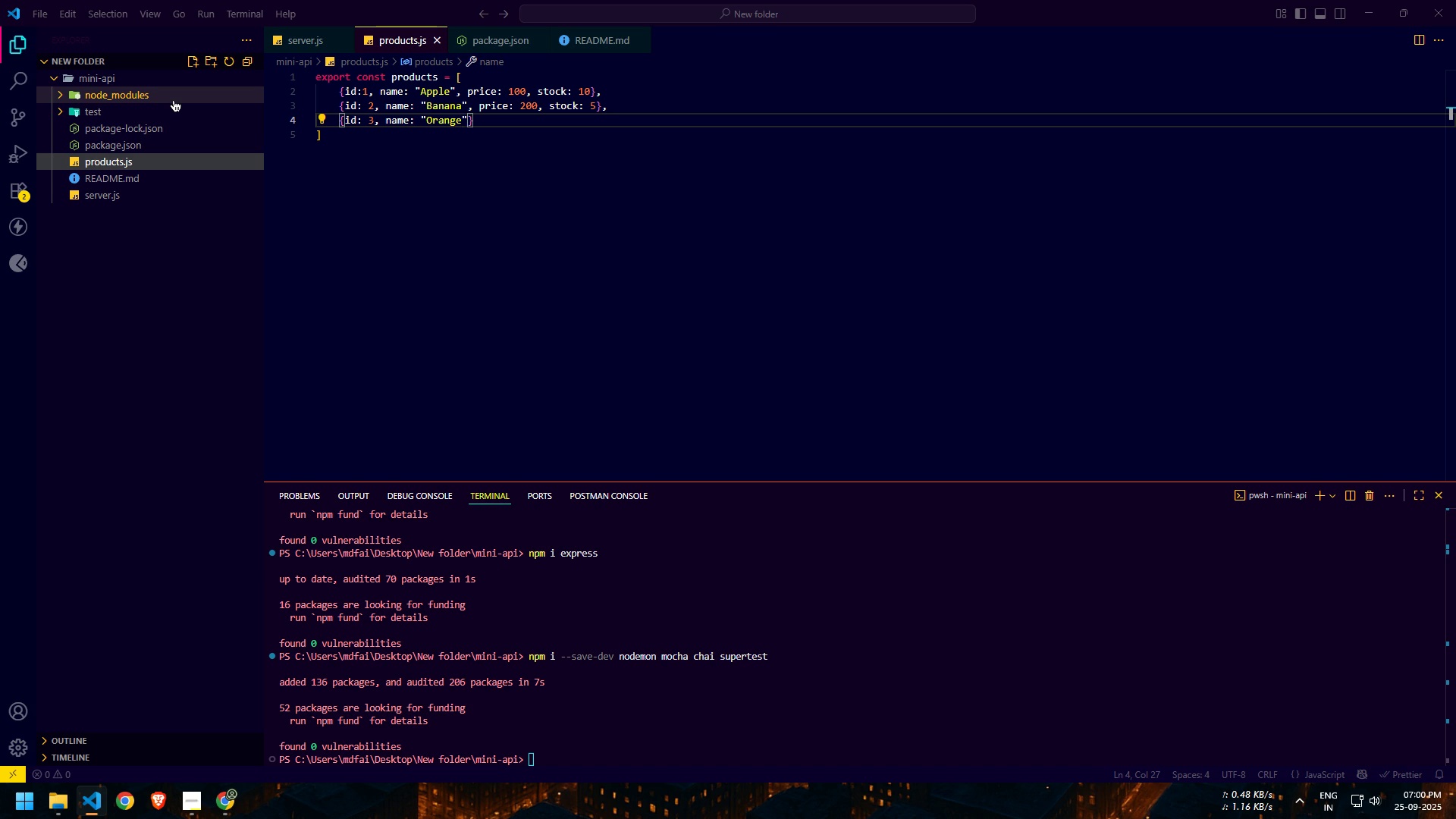 
type(, price: 300)
 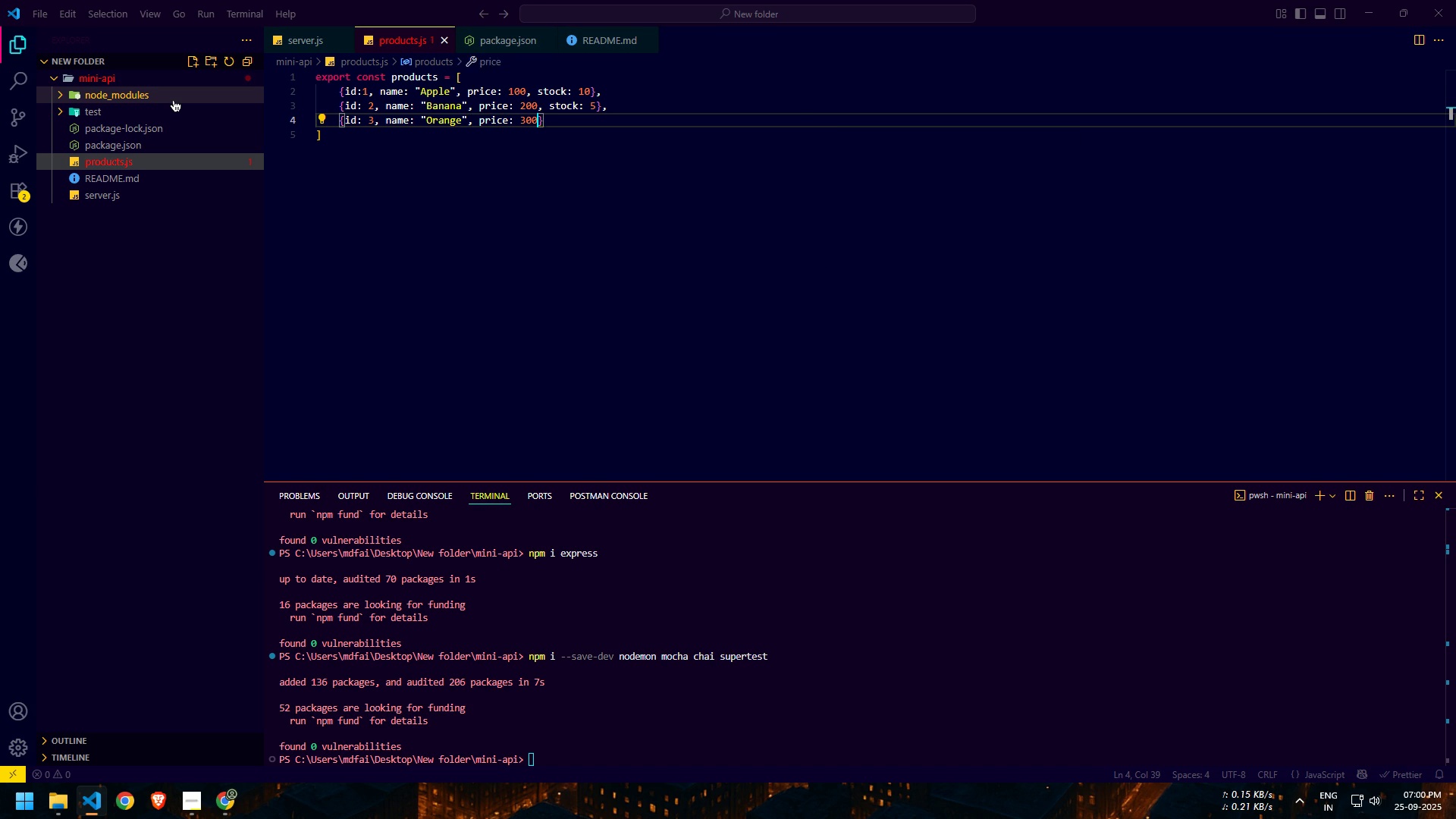 
key(ArrowRight)
 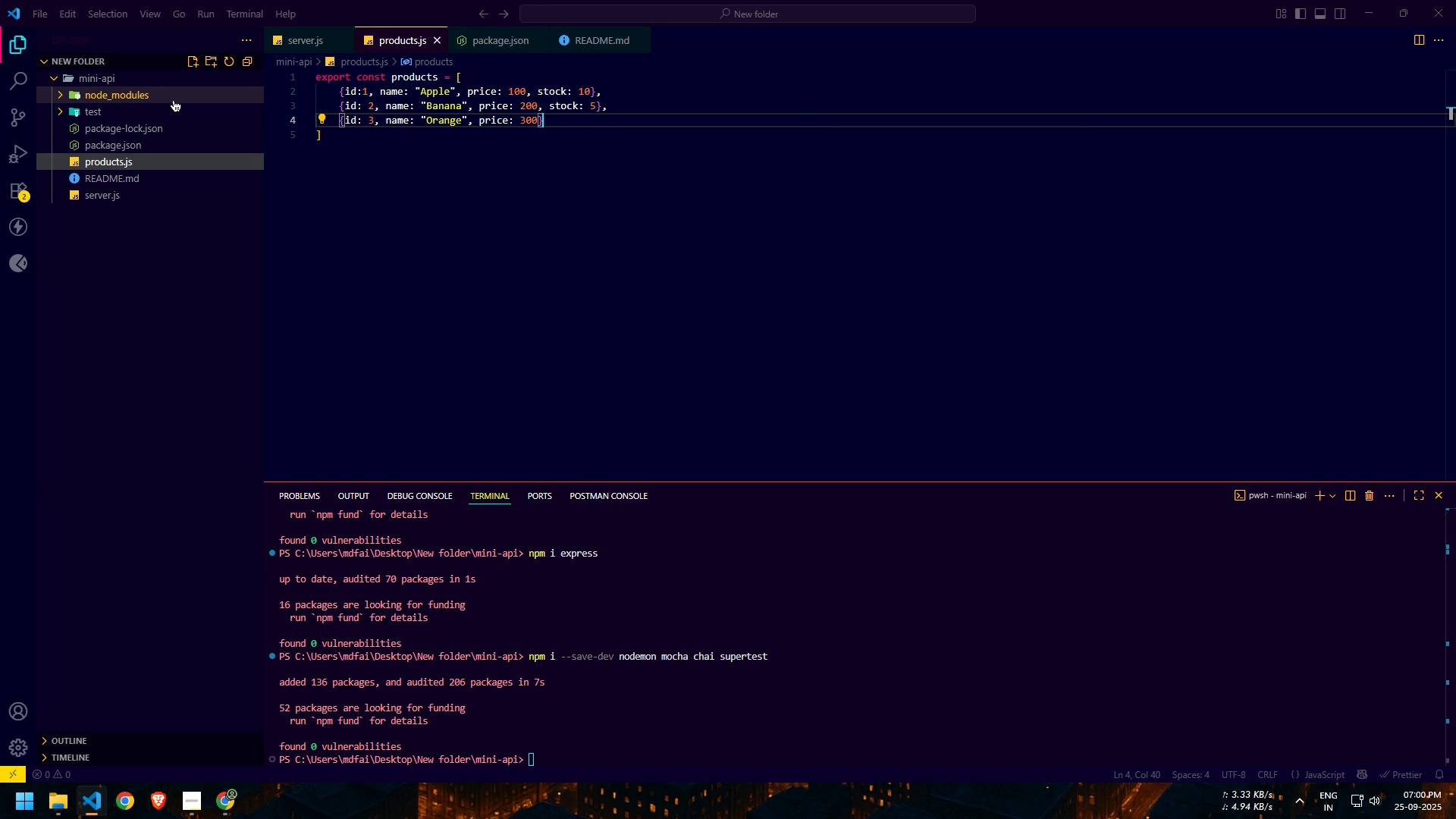 
type(, stock: 0)